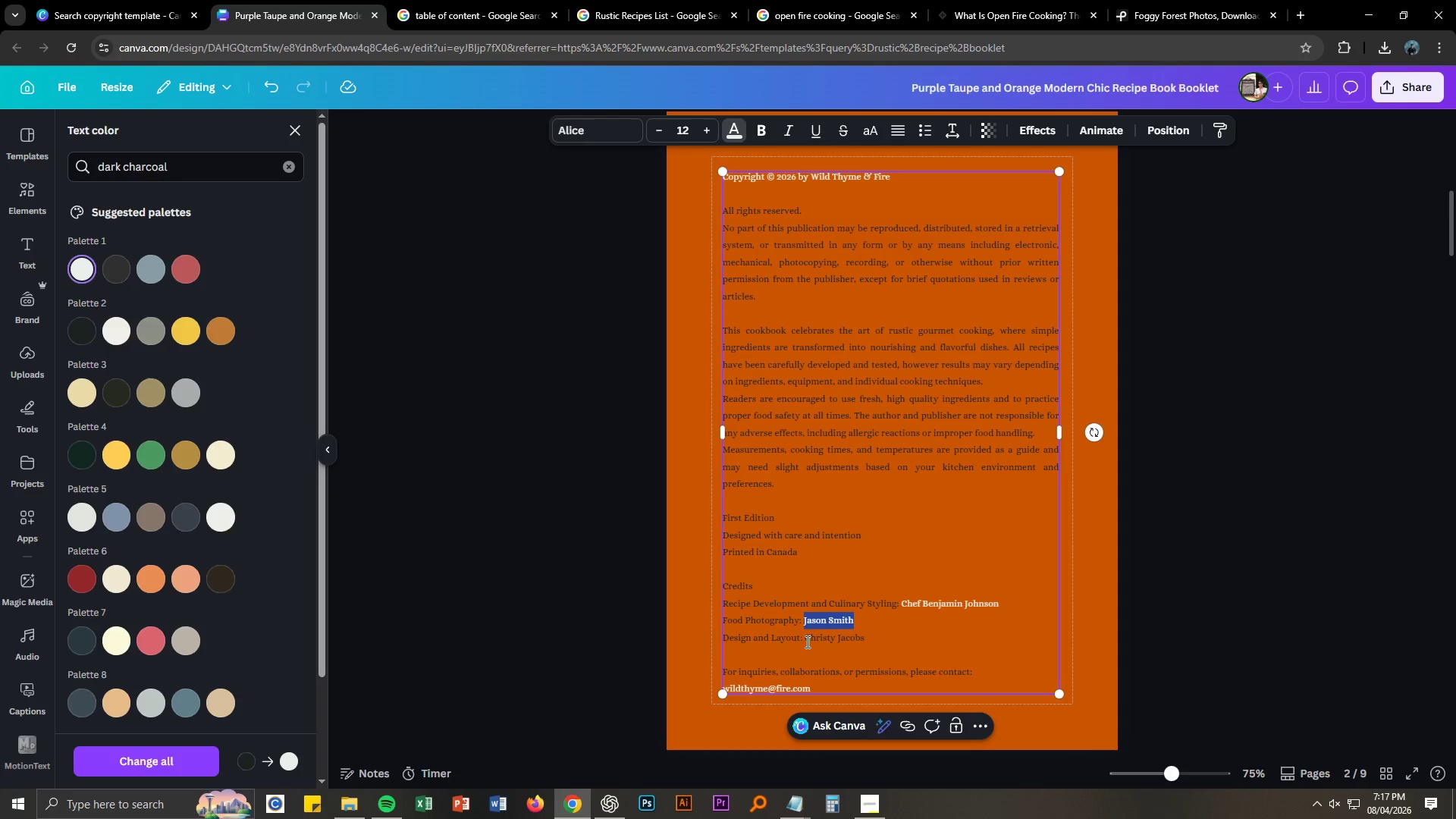 
left_click_drag(start_coordinate=[806, 641], to_coordinate=[871, 645])
 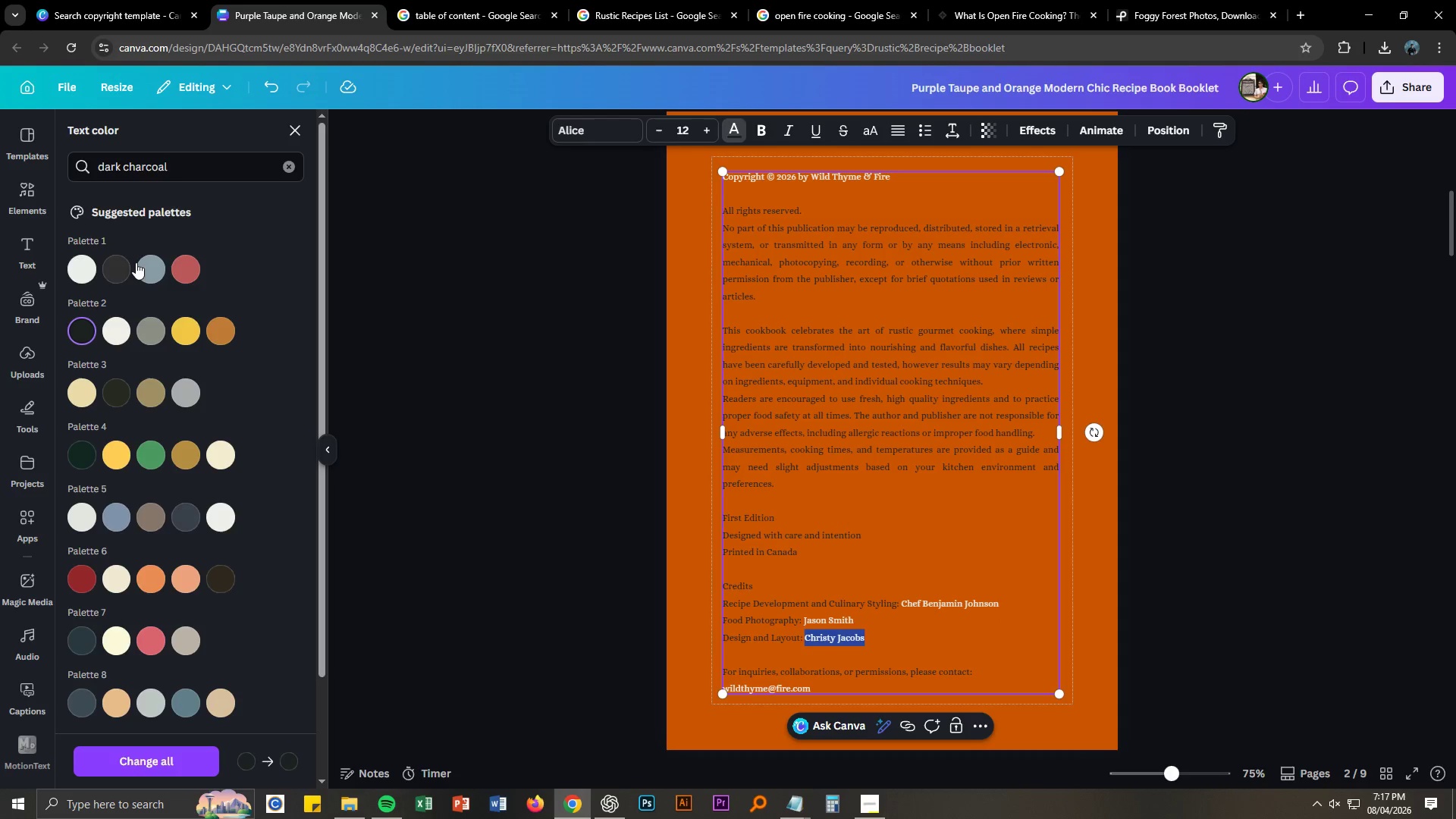 
mouse_move([98, 288])
 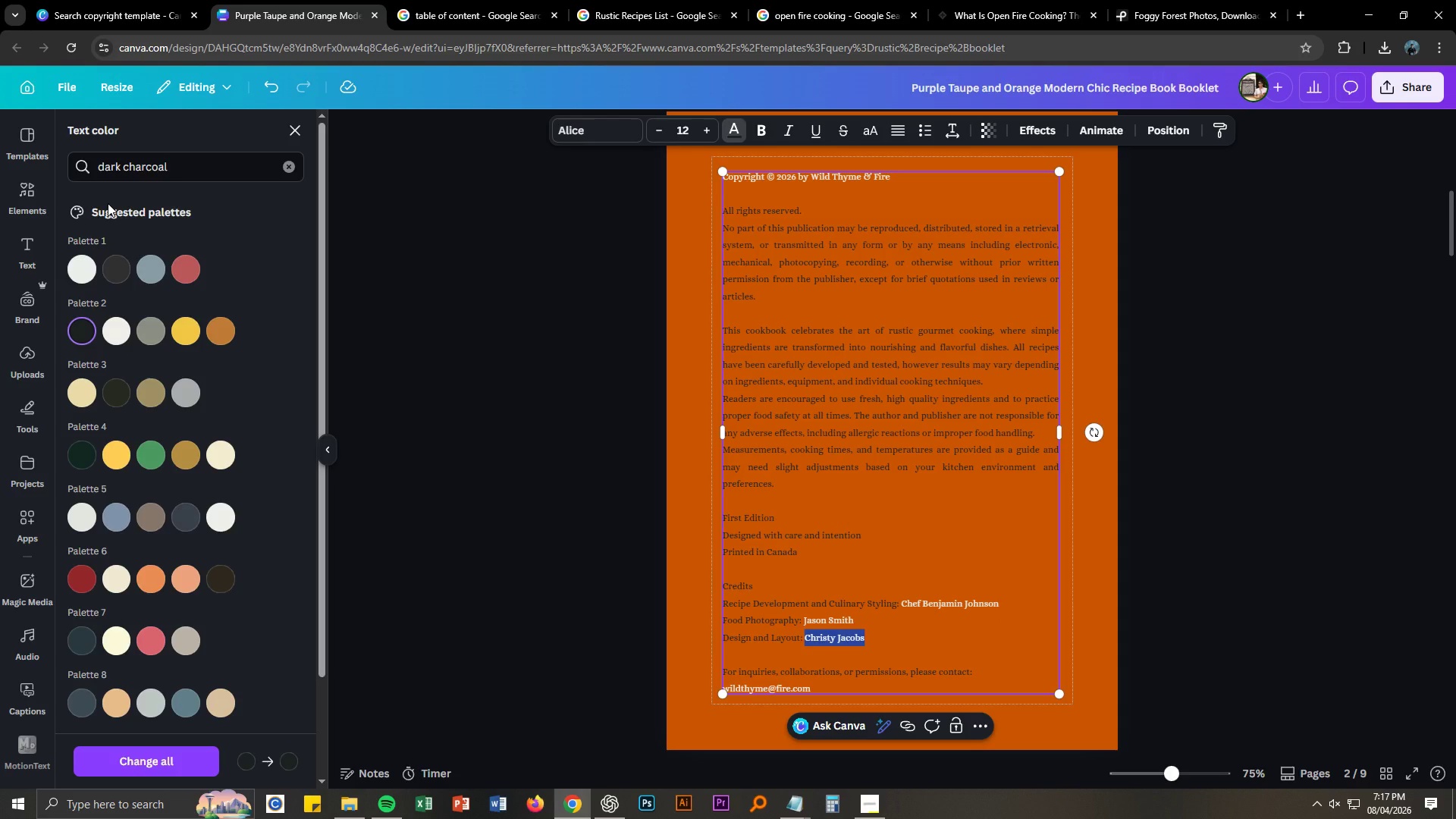 
wait(8.17)
 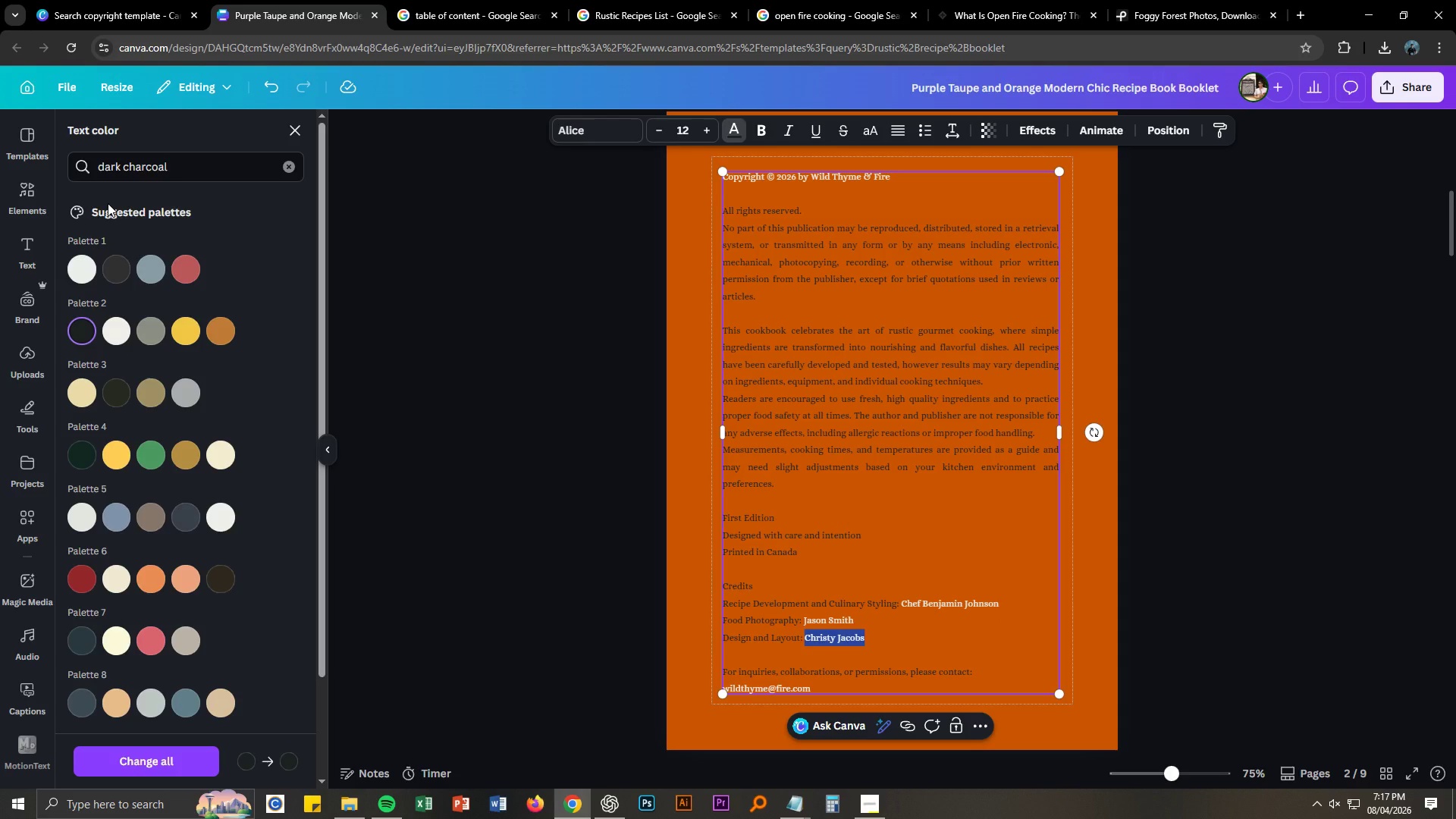 
left_click([290, 582])
 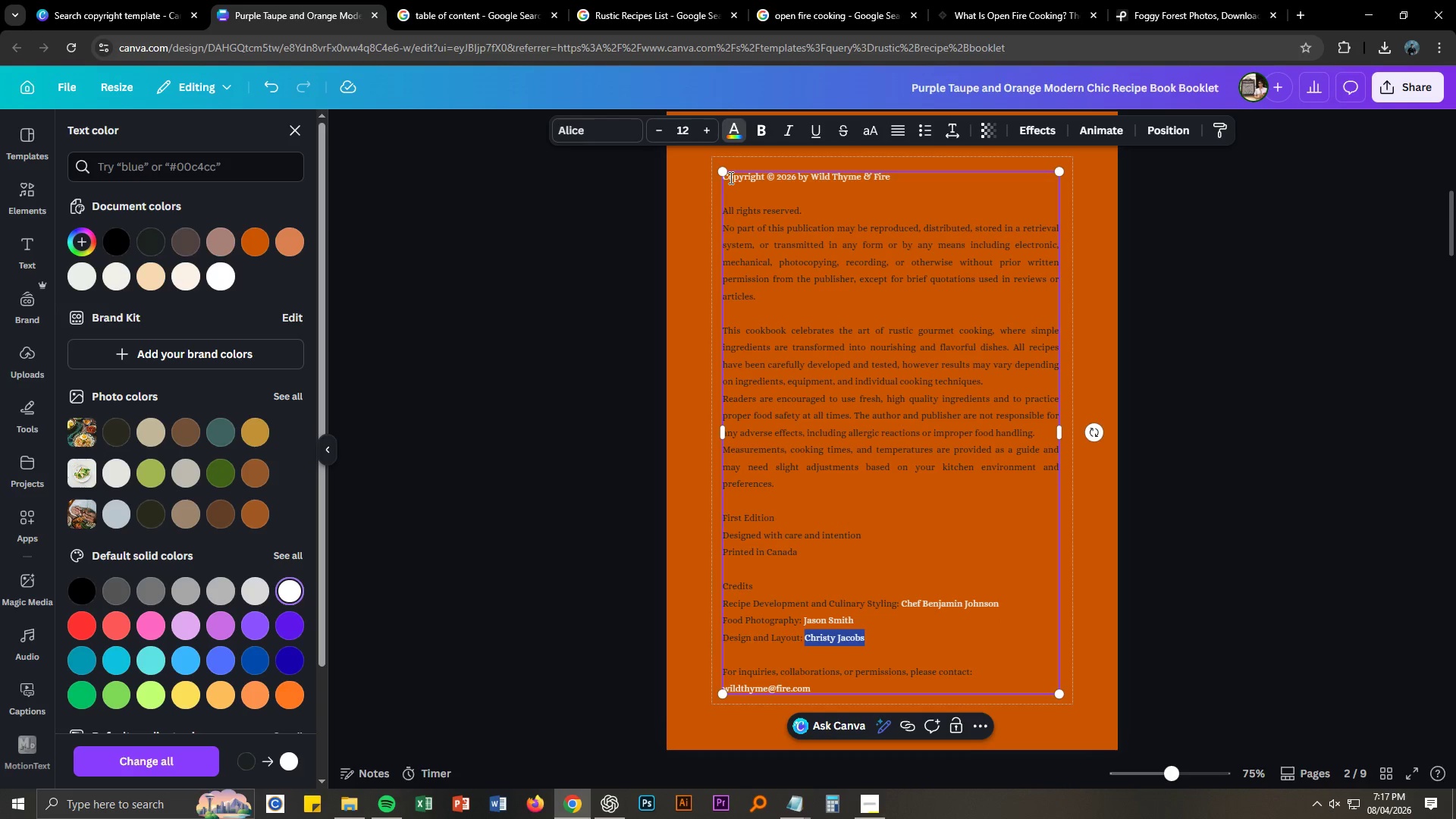 
double_click([730, 177])
 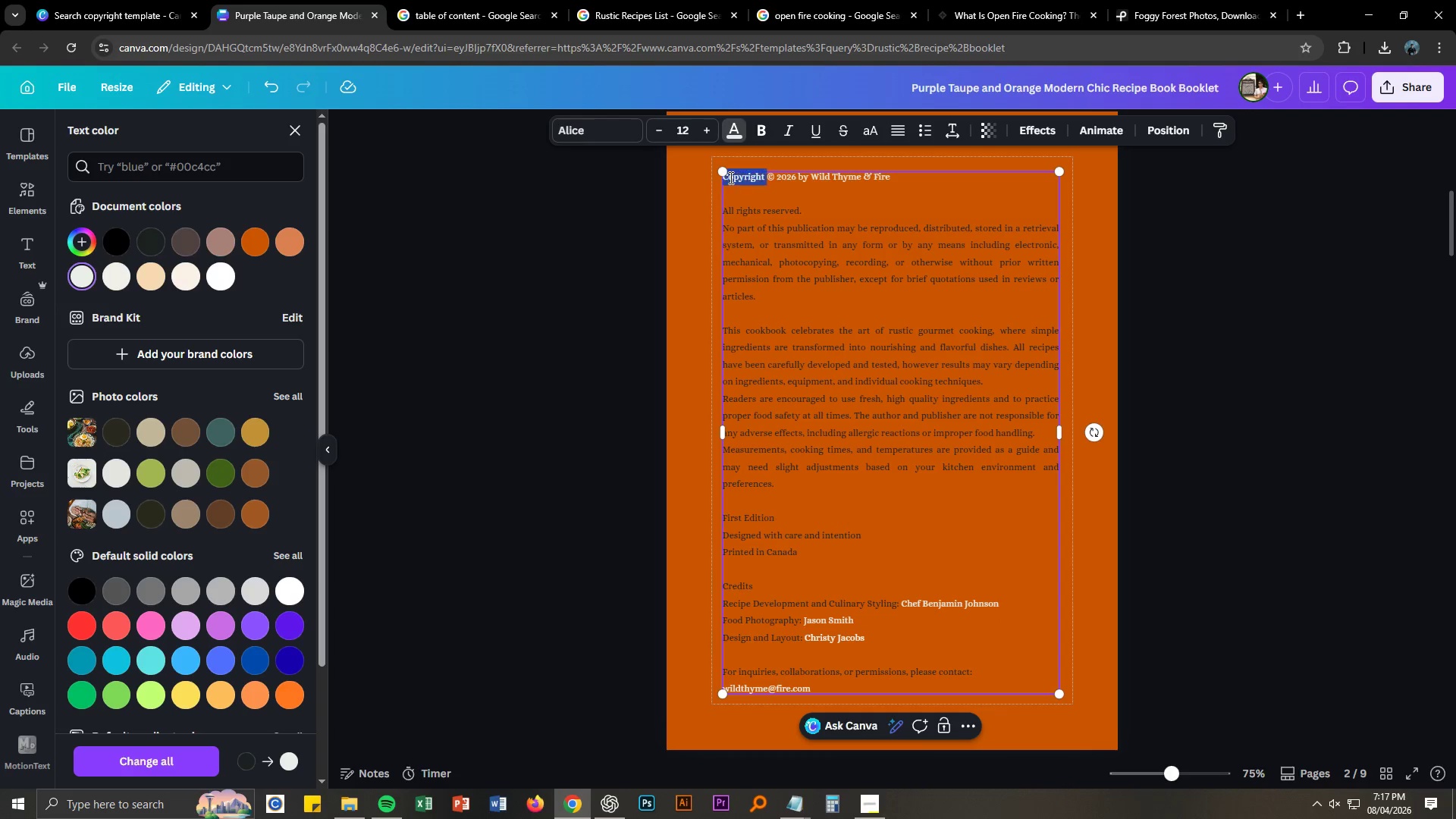 
triple_click([730, 177])
 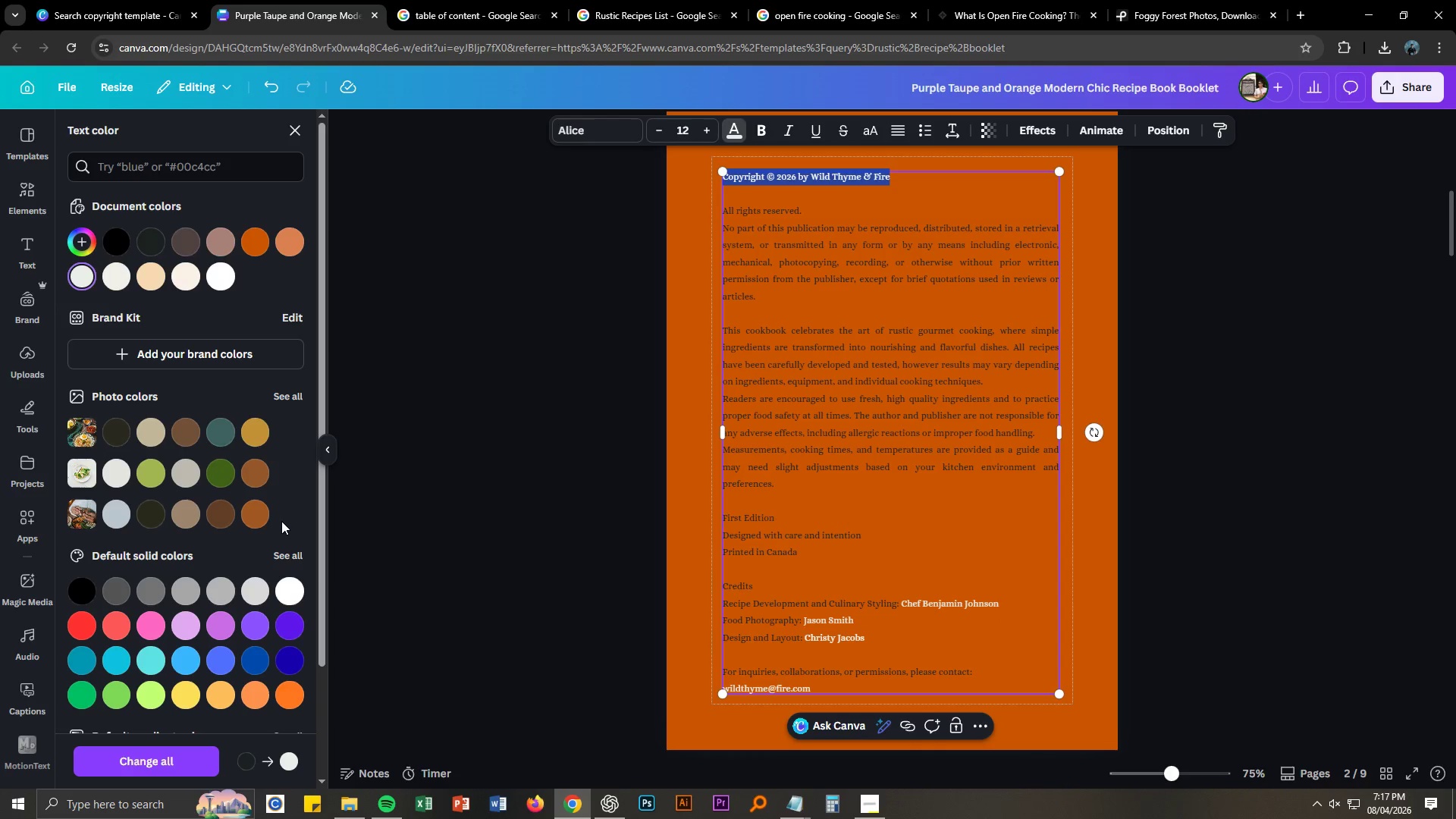 
left_click([294, 592])
 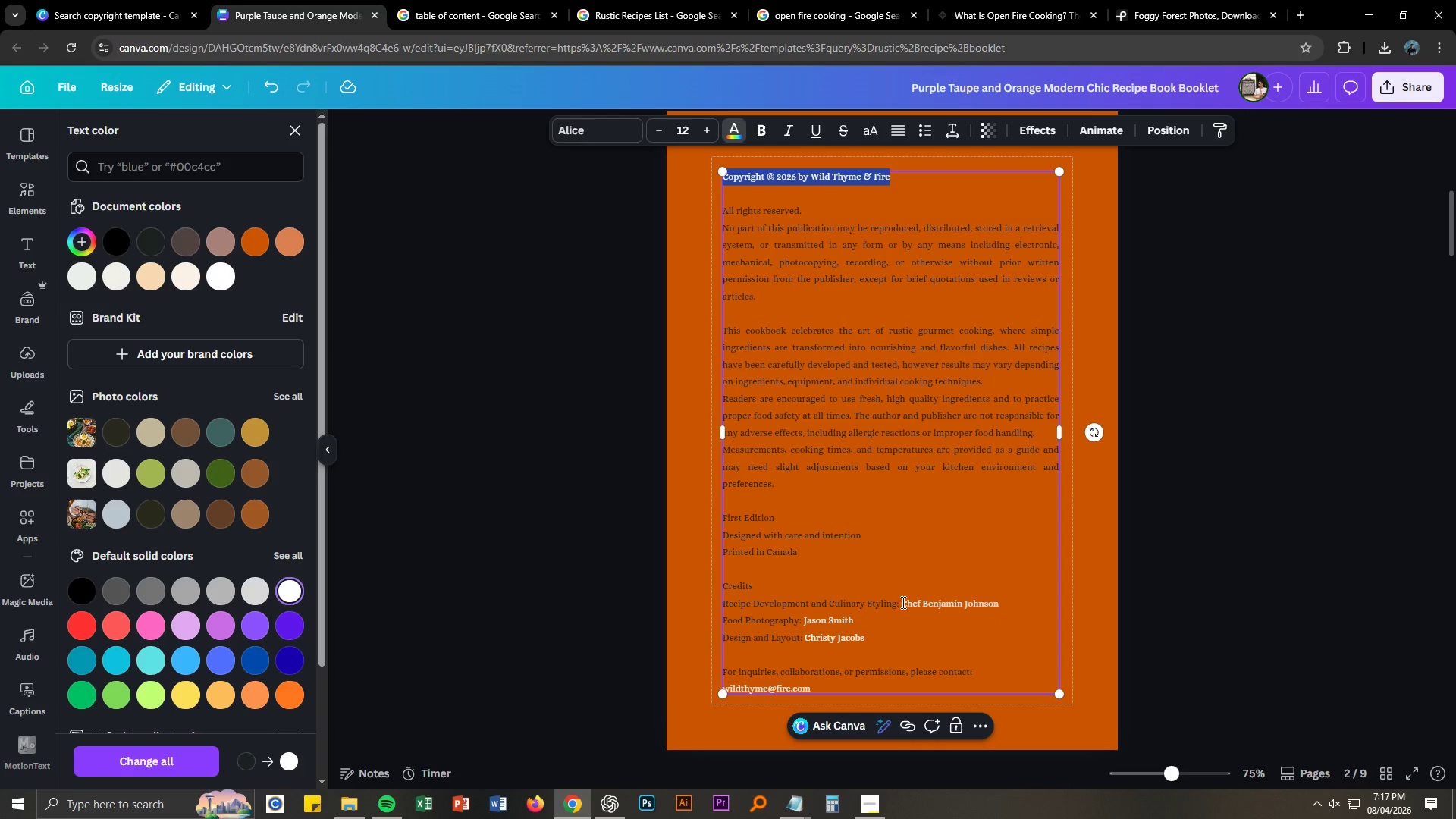 
left_click_drag(start_coordinate=[902, 602], to_coordinate=[1013, 601])
 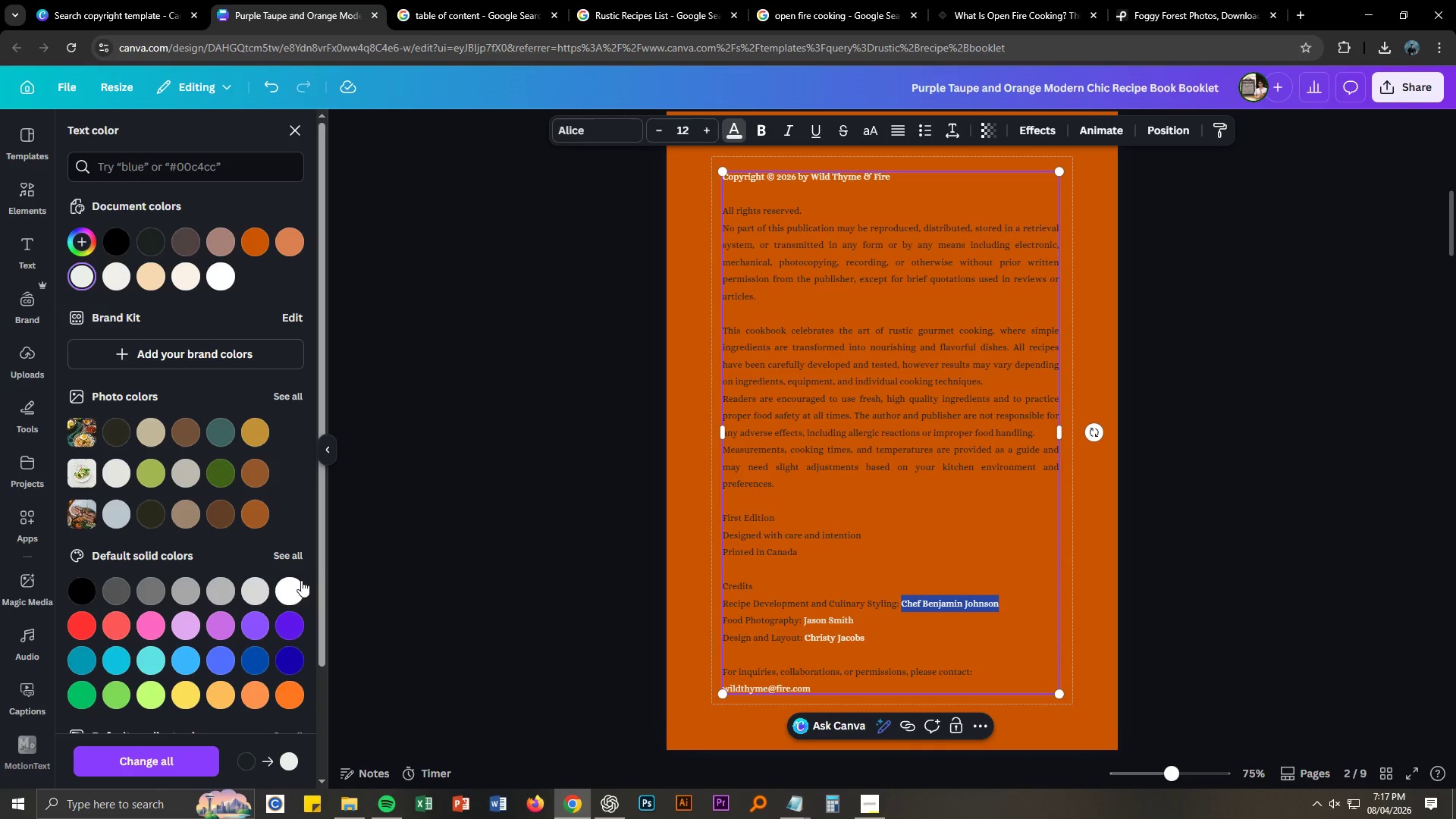 
left_click([294, 588])
 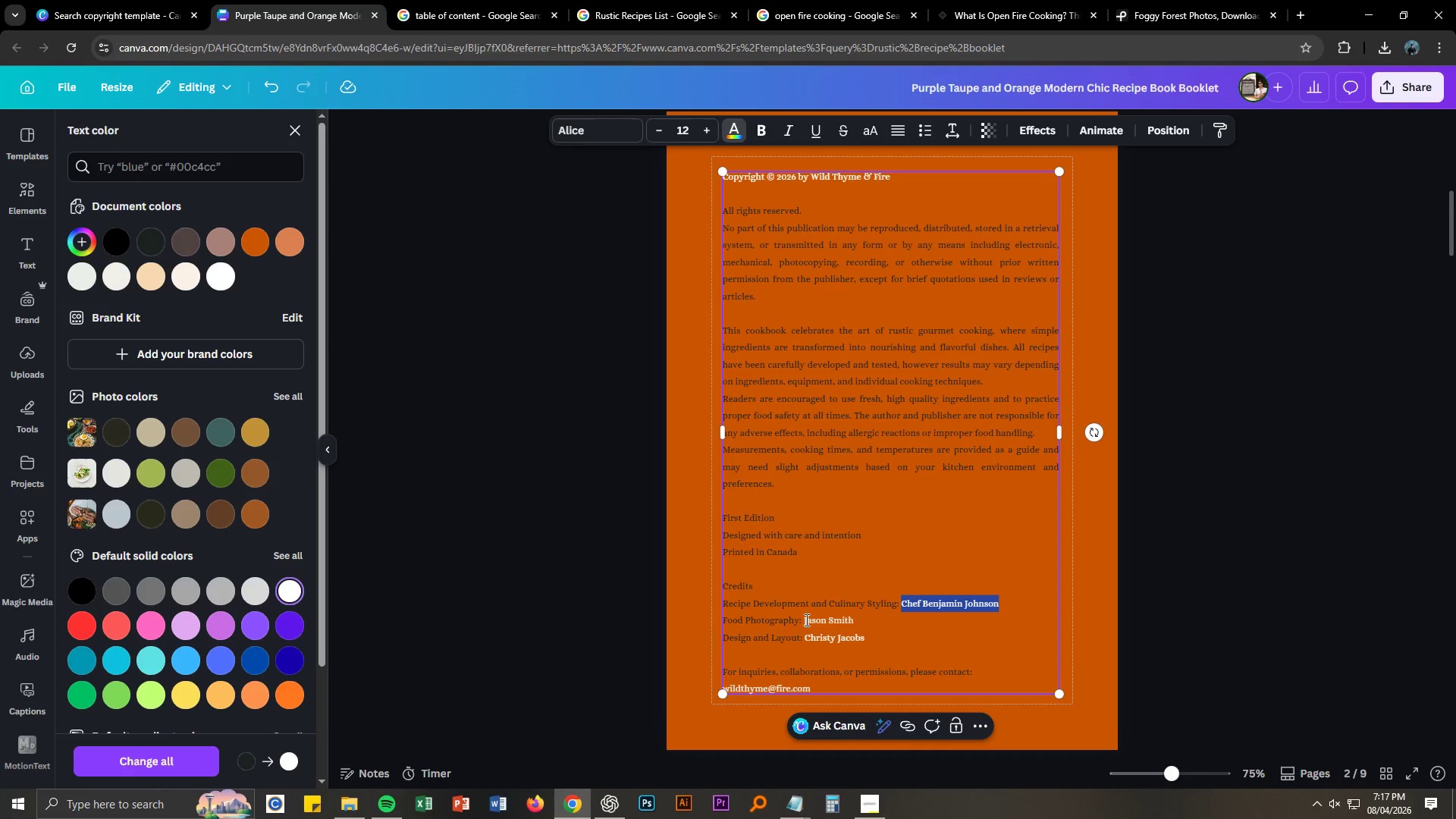 
left_click_drag(start_coordinate=[802, 620], to_coordinate=[866, 621])
 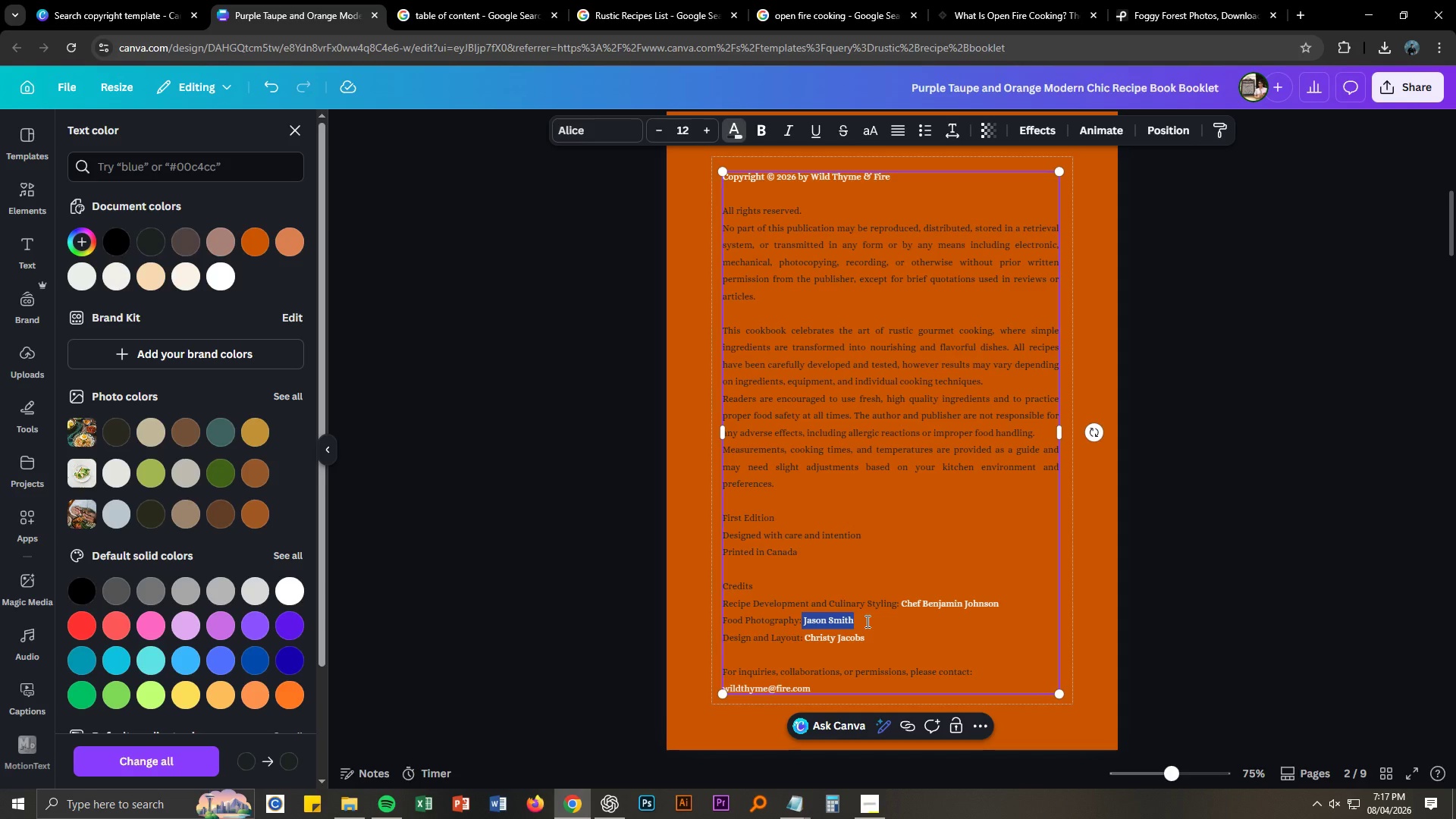 
left_click([866, 621])
 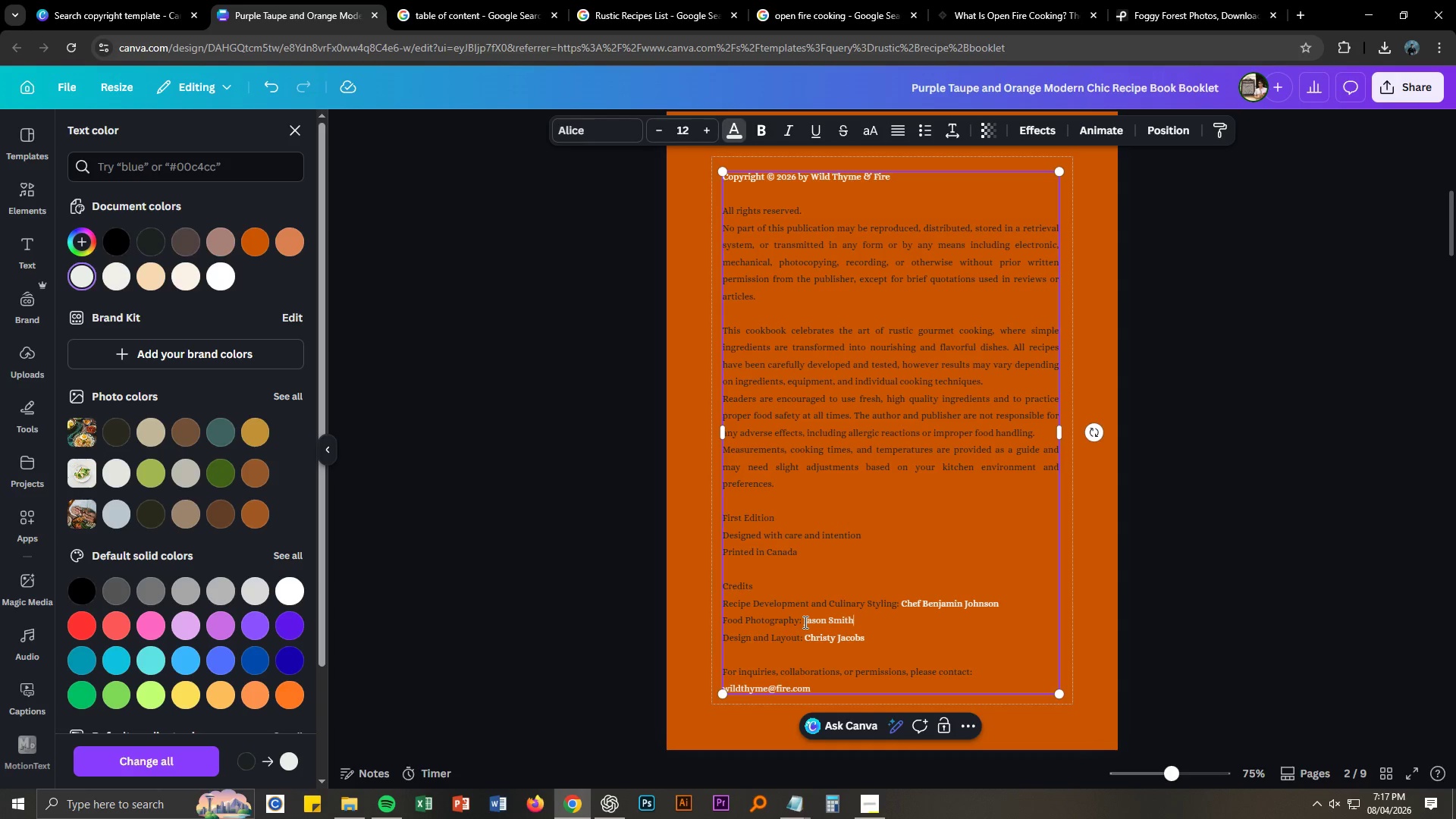 
left_click_drag(start_coordinate=[802, 622], to_coordinate=[854, 619])
 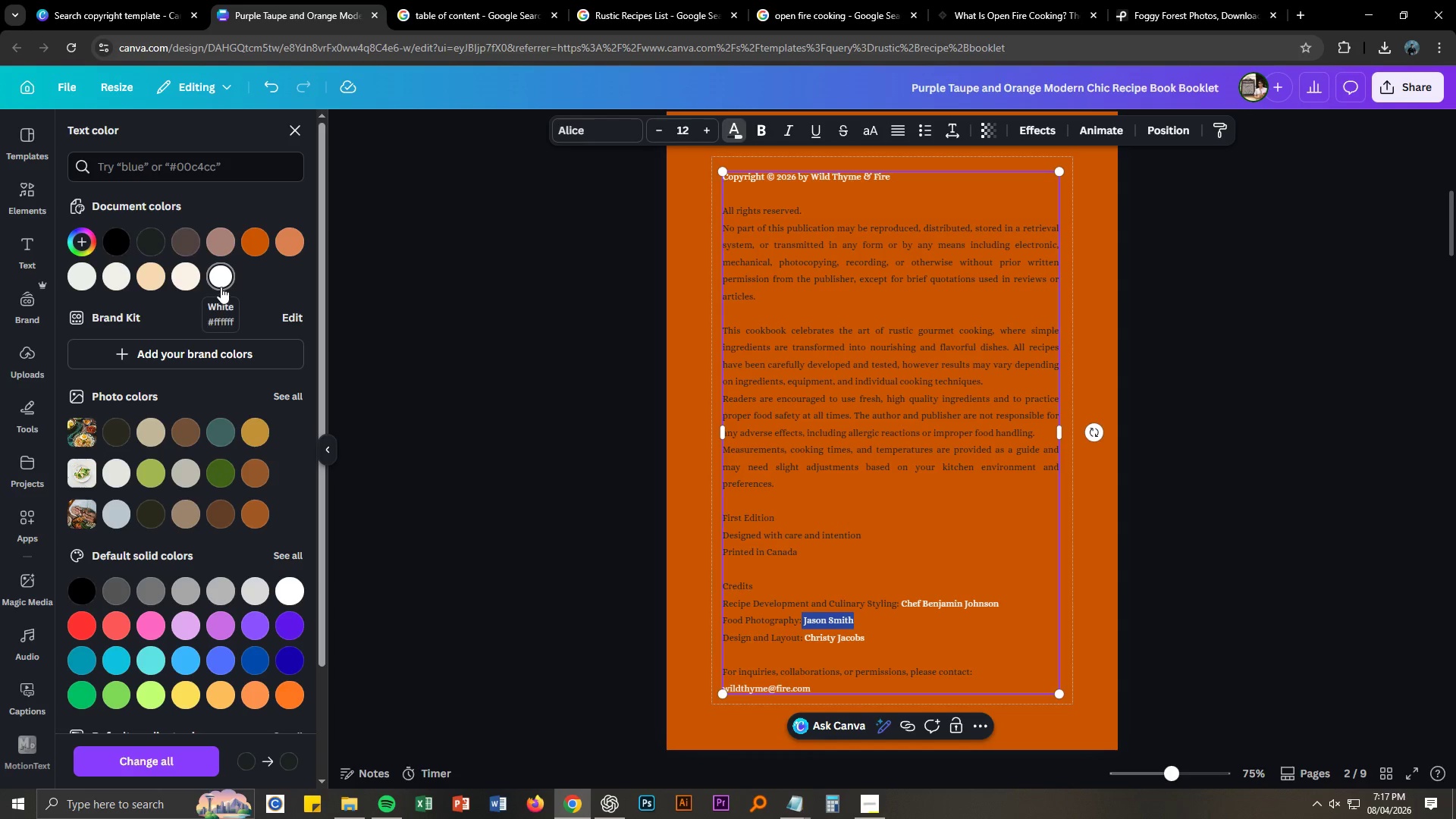 
left_click([222, 284])
 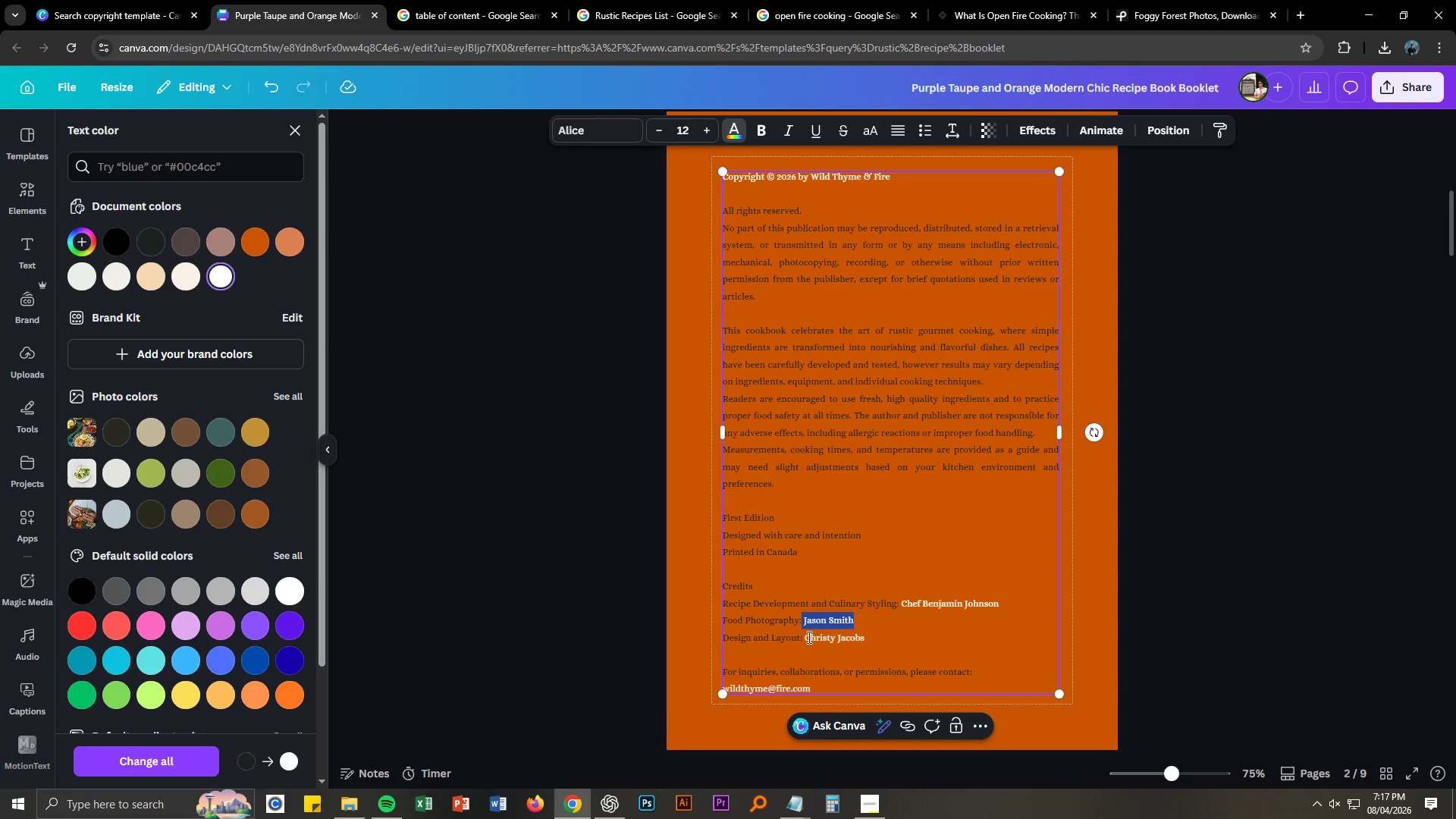 
left_click_drag(start_coordinate=[808, 638], to_coordinate=[865, 638])
 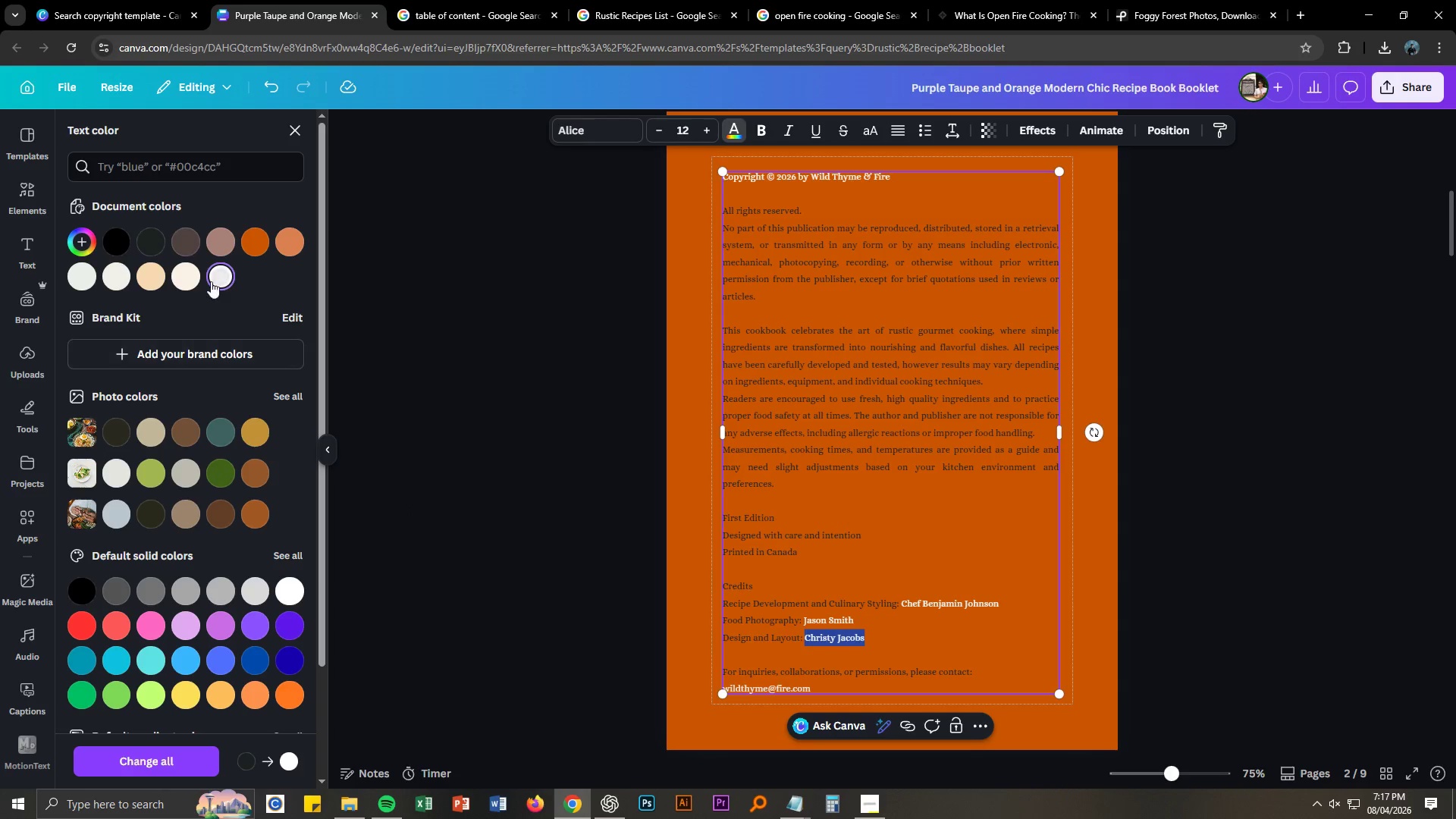 
left_click([211, 281])
 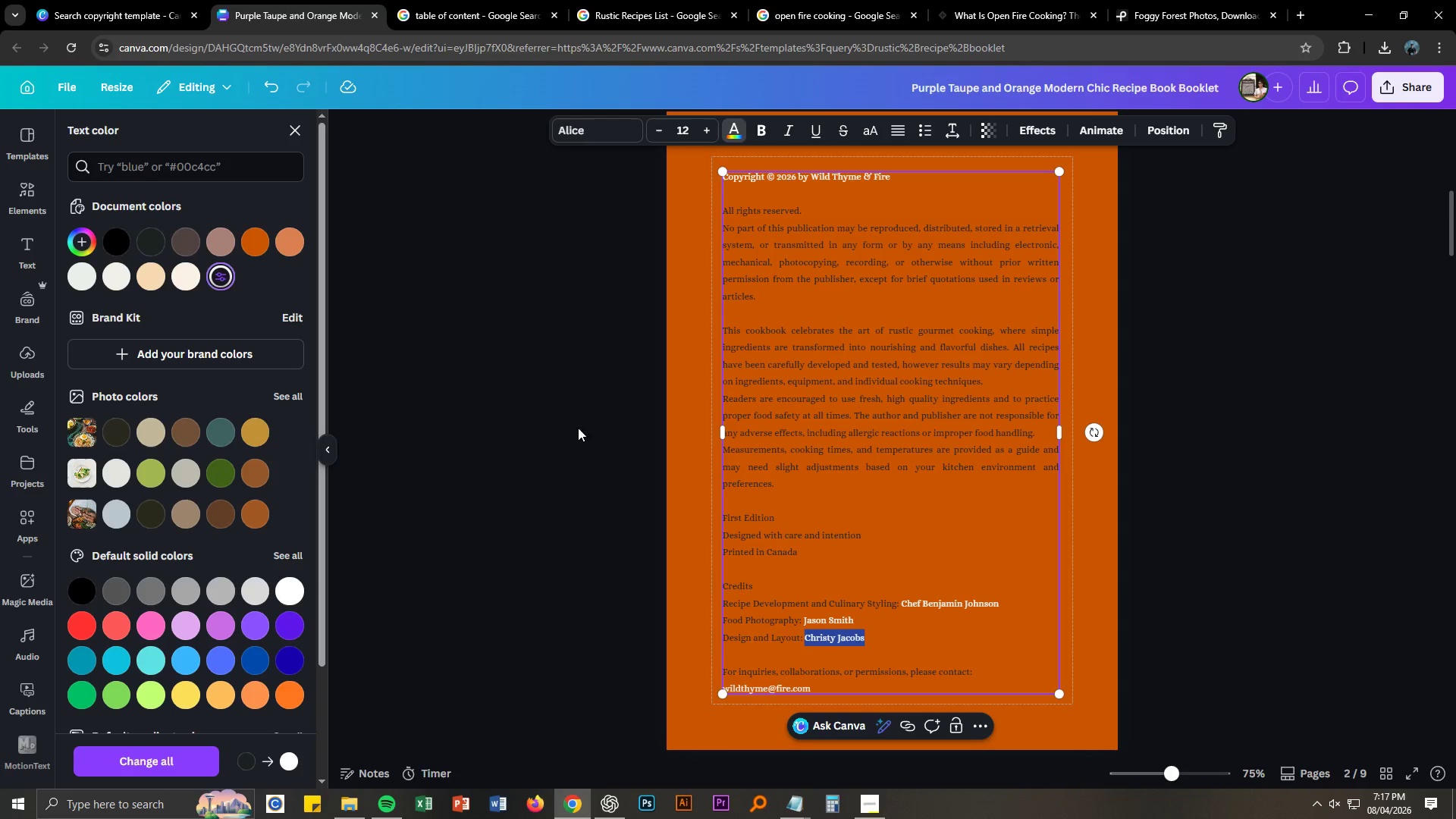 
left_click([634, 476])
 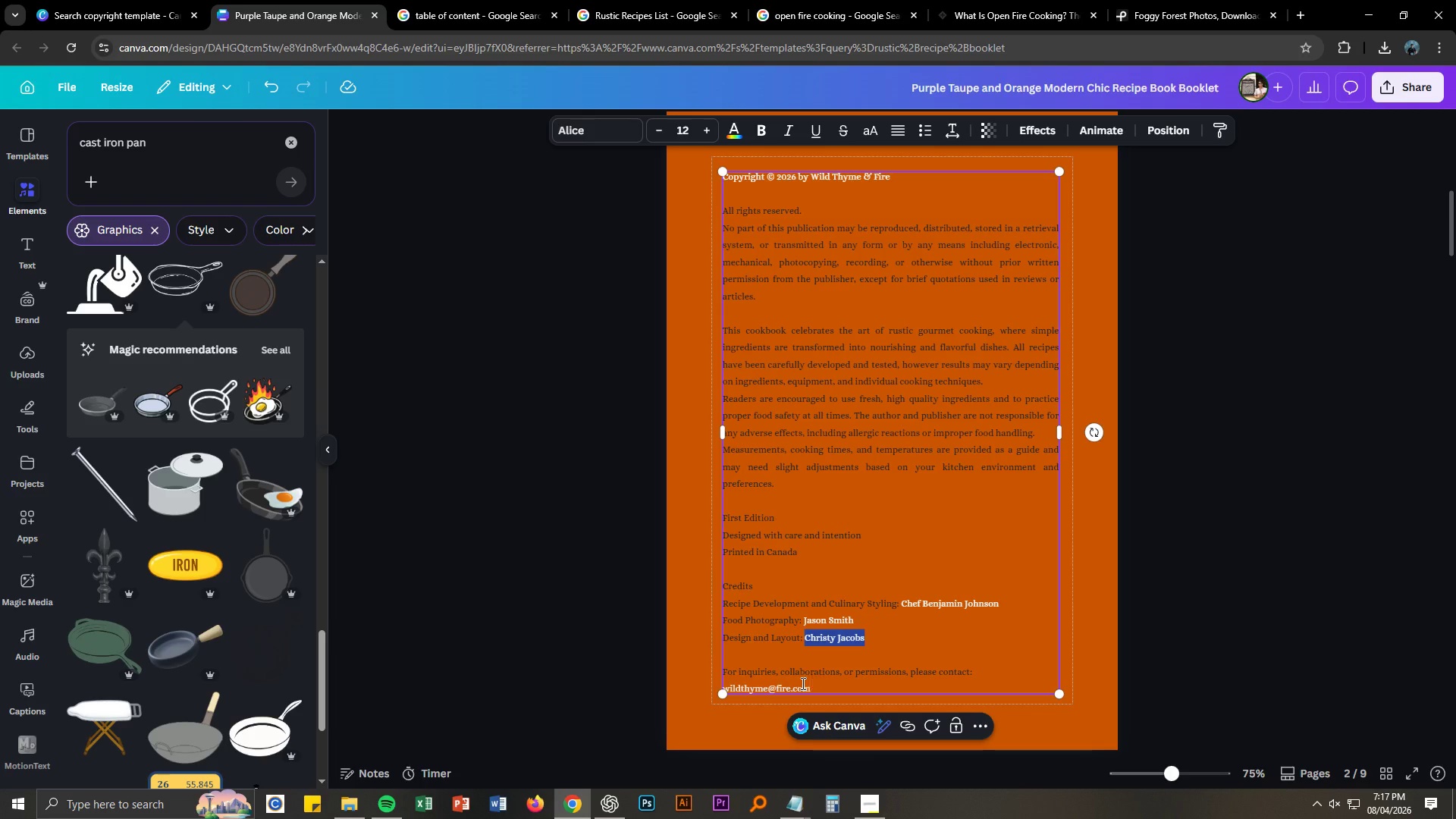 
double_click([799, 686])
 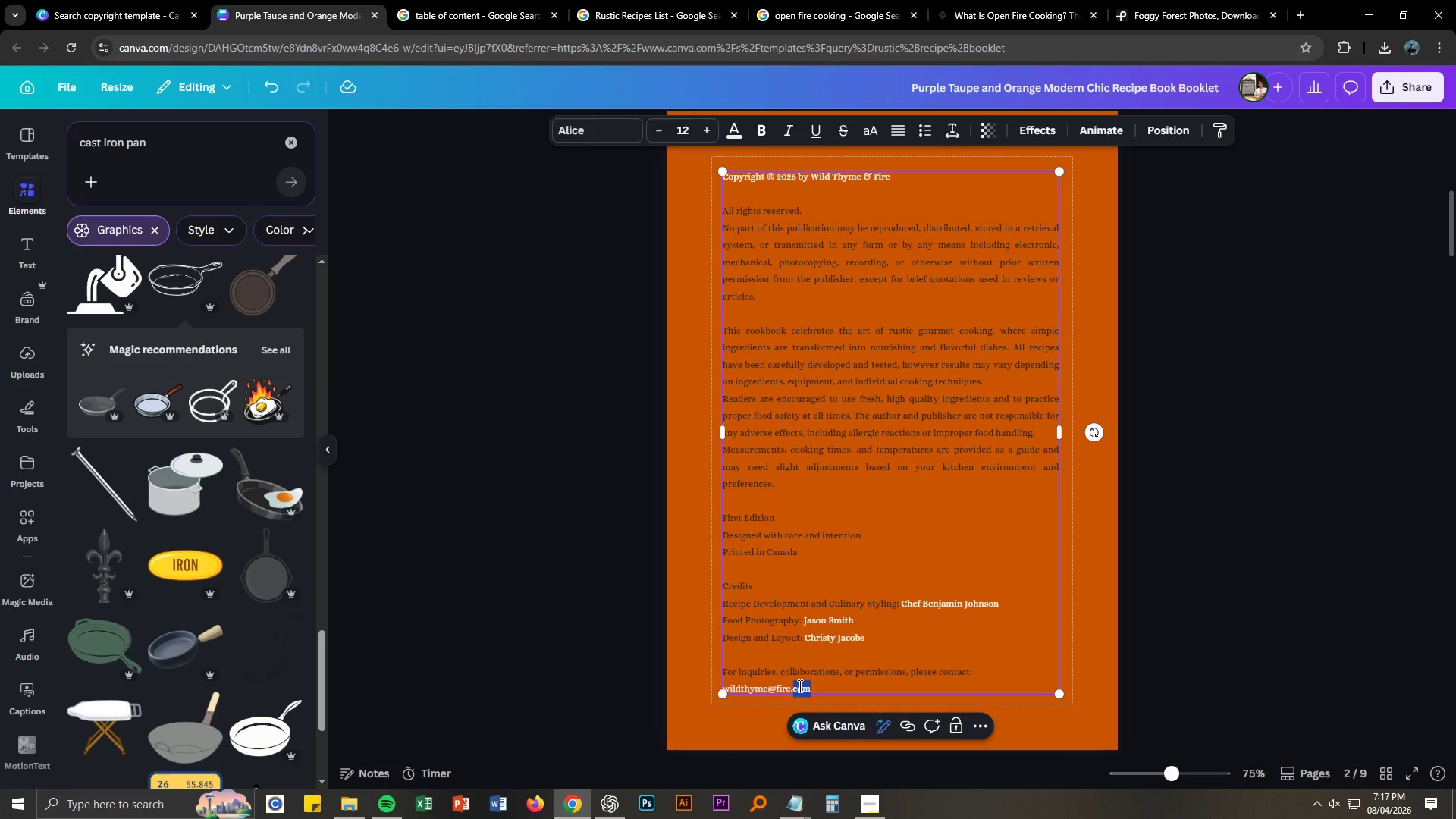 
triple_click([799, 686])
 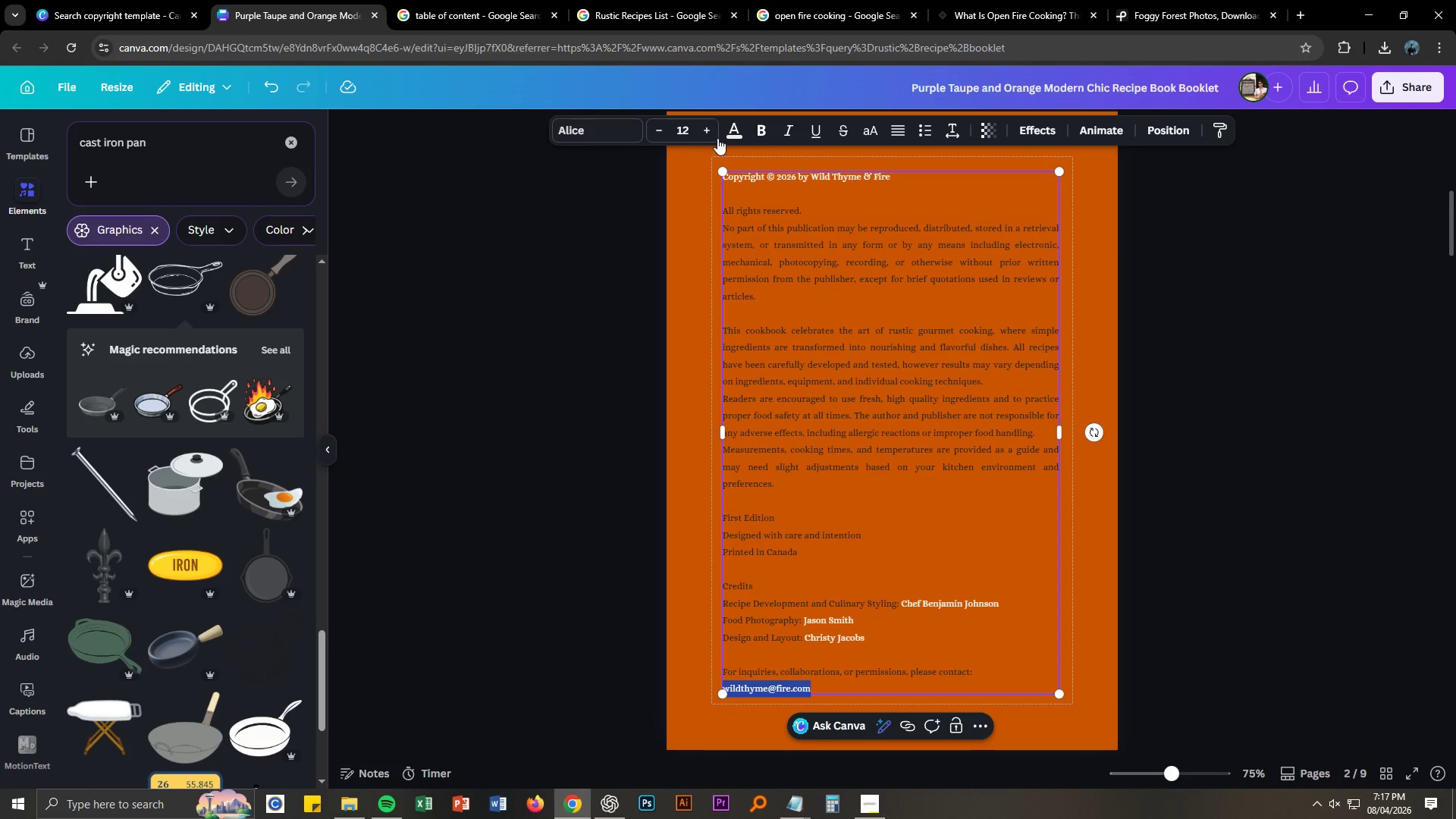 
left_click([730, 133])
 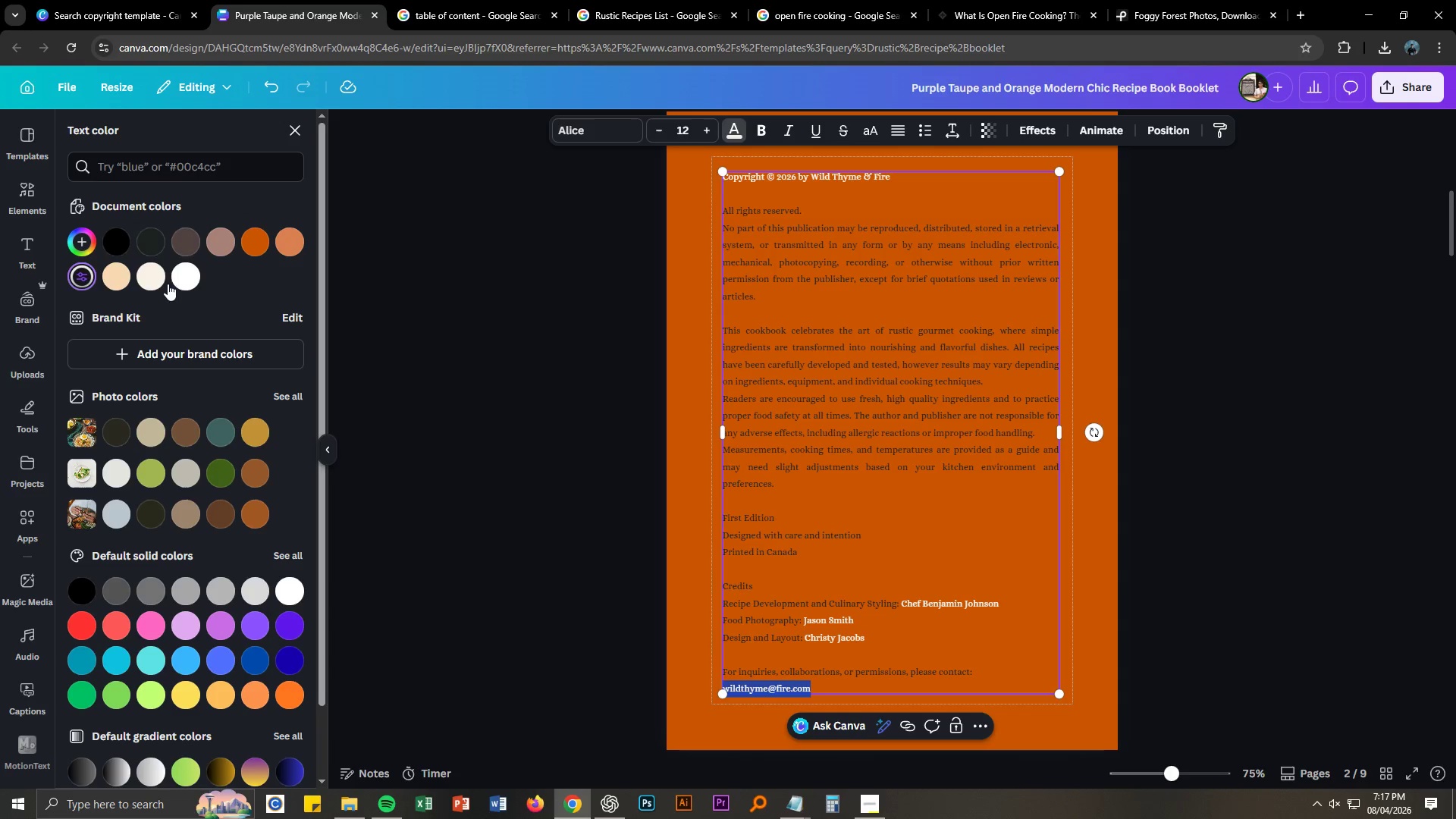 
left_click([184, 276])
 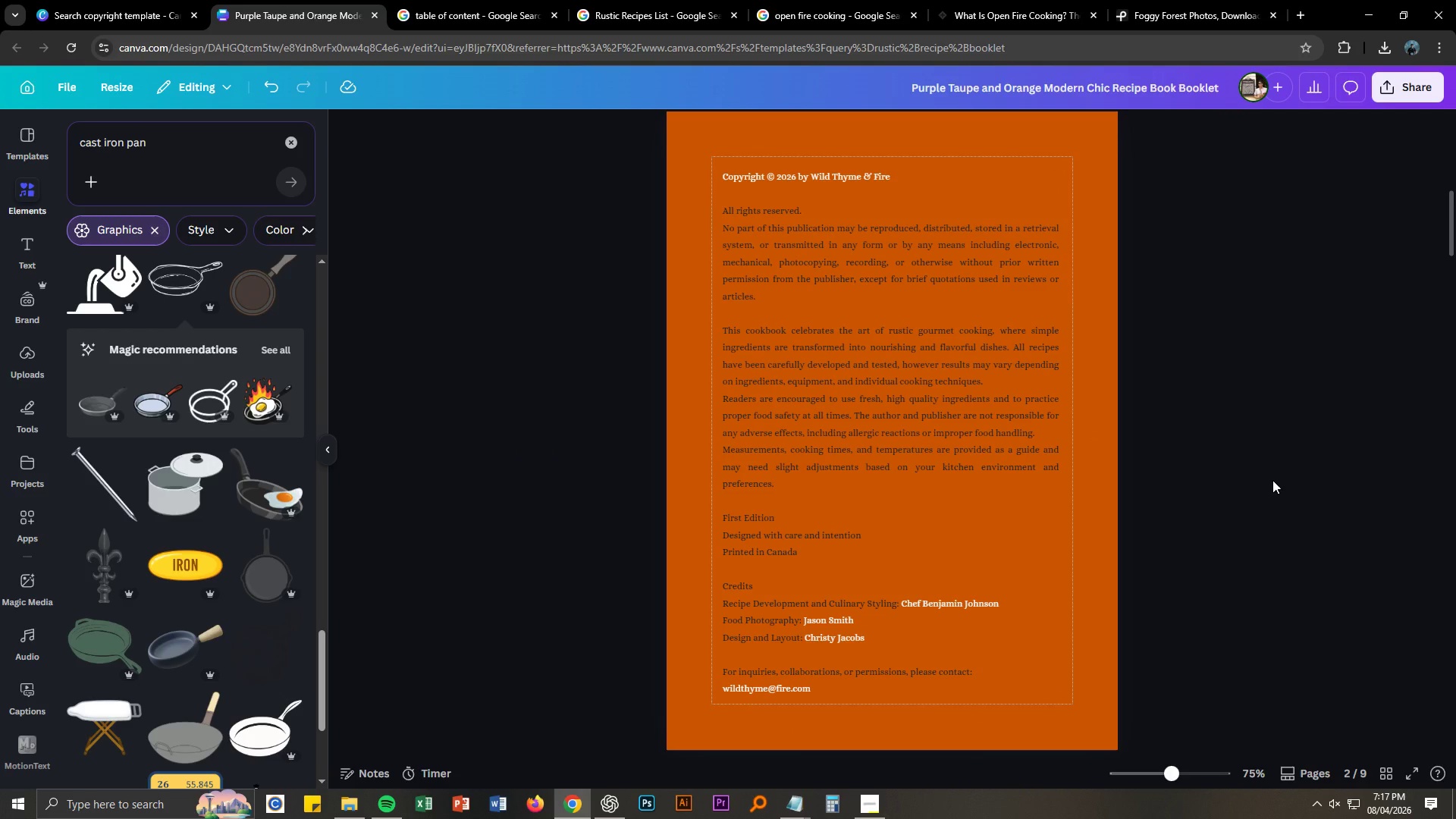 
wait(5.19)
 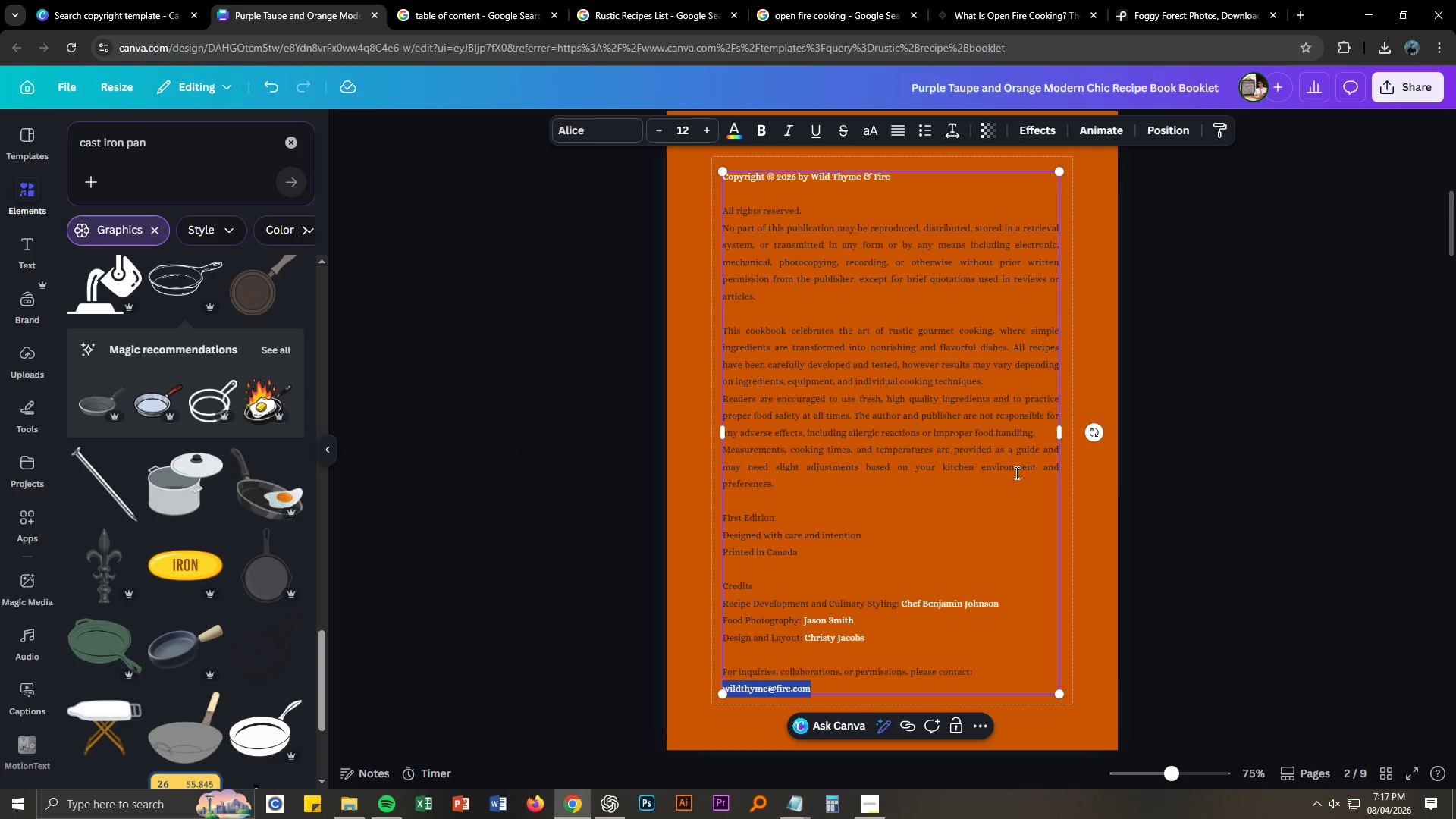 
scroll: coordinate [1272, 480], scroll_direction: down, amount: 2.0
 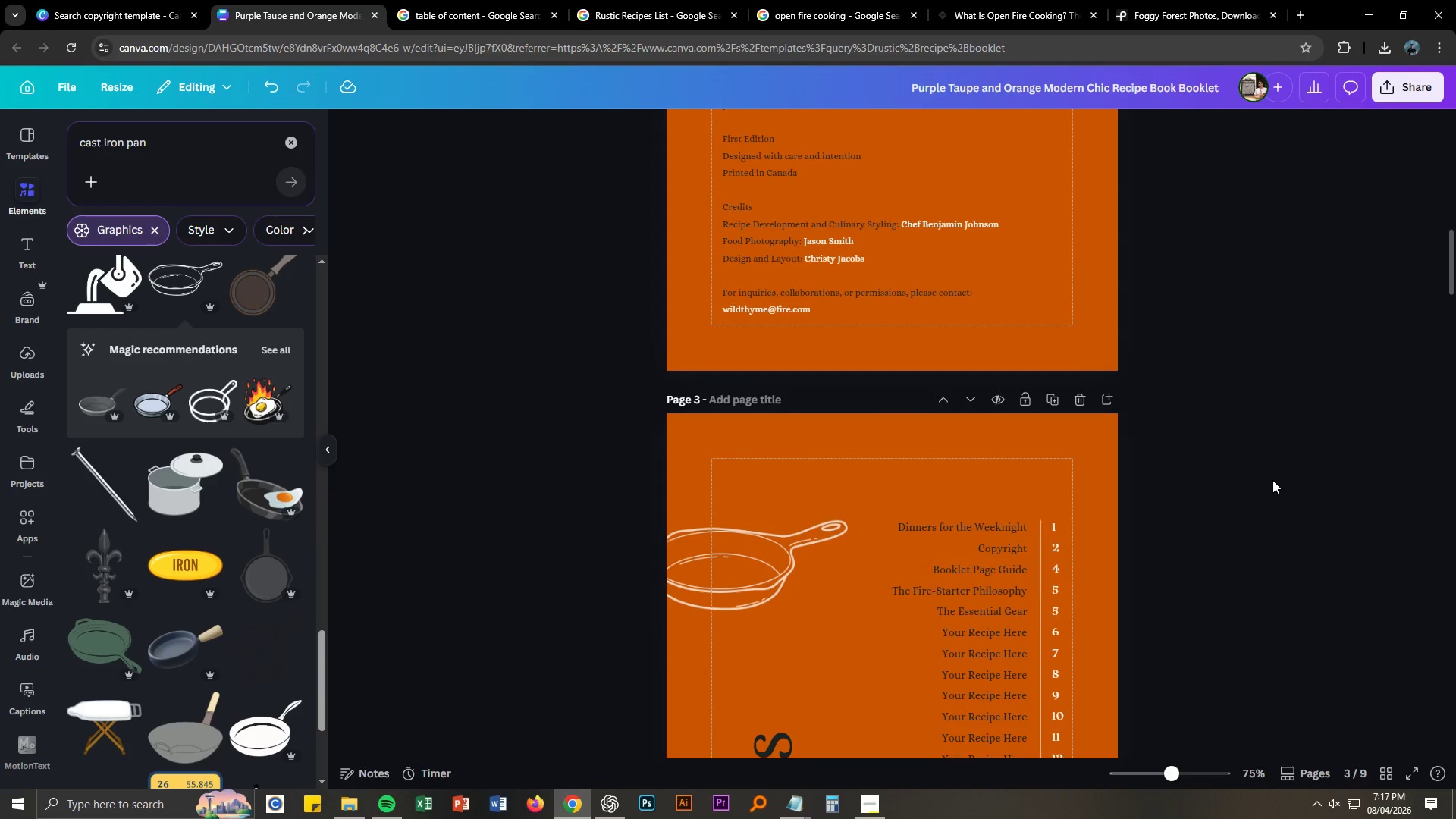 
scroll: coordinate [1272, 480], scroll_direction: up, amount: 8.0
 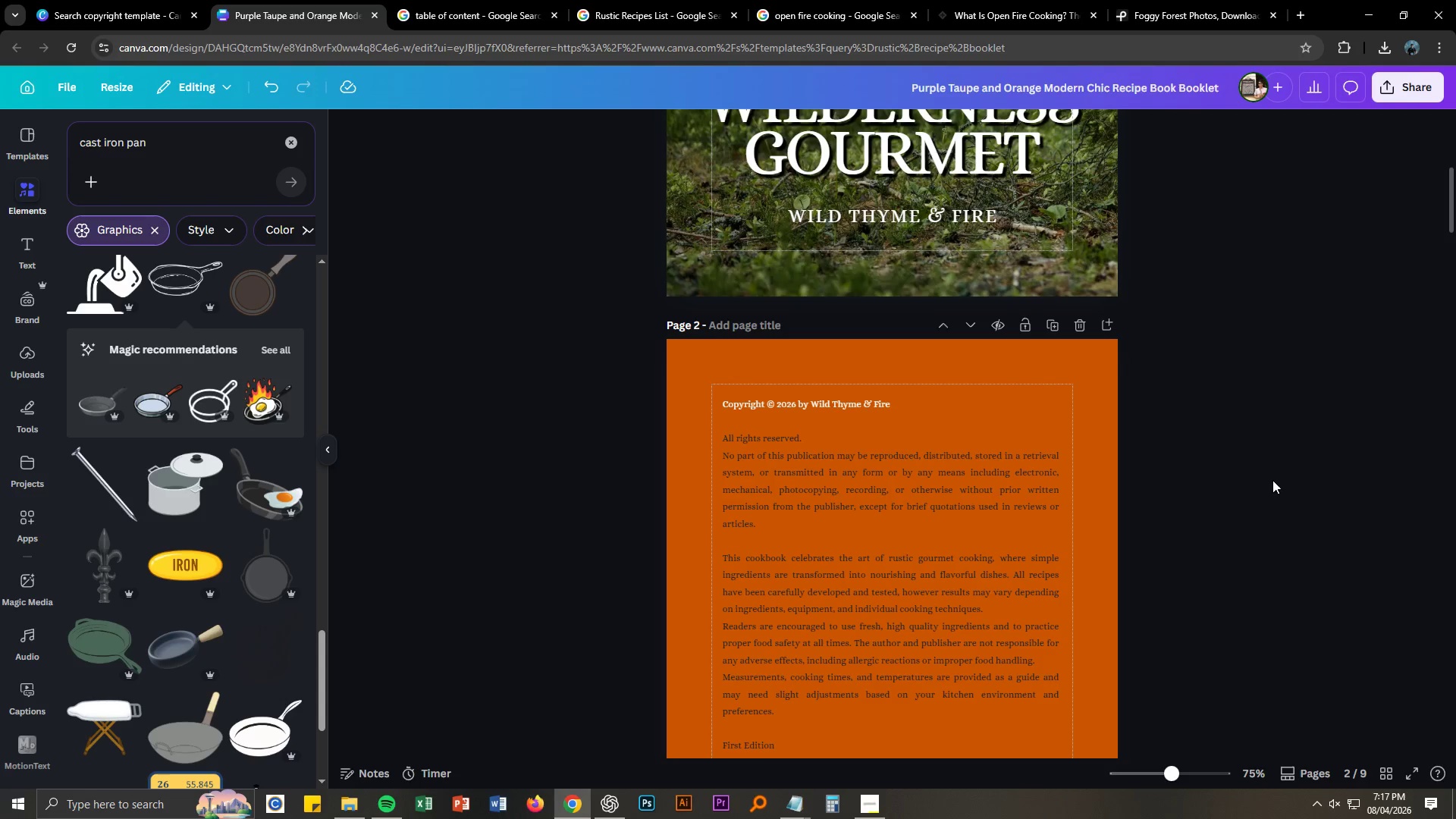 
double_click([1272, 480])
 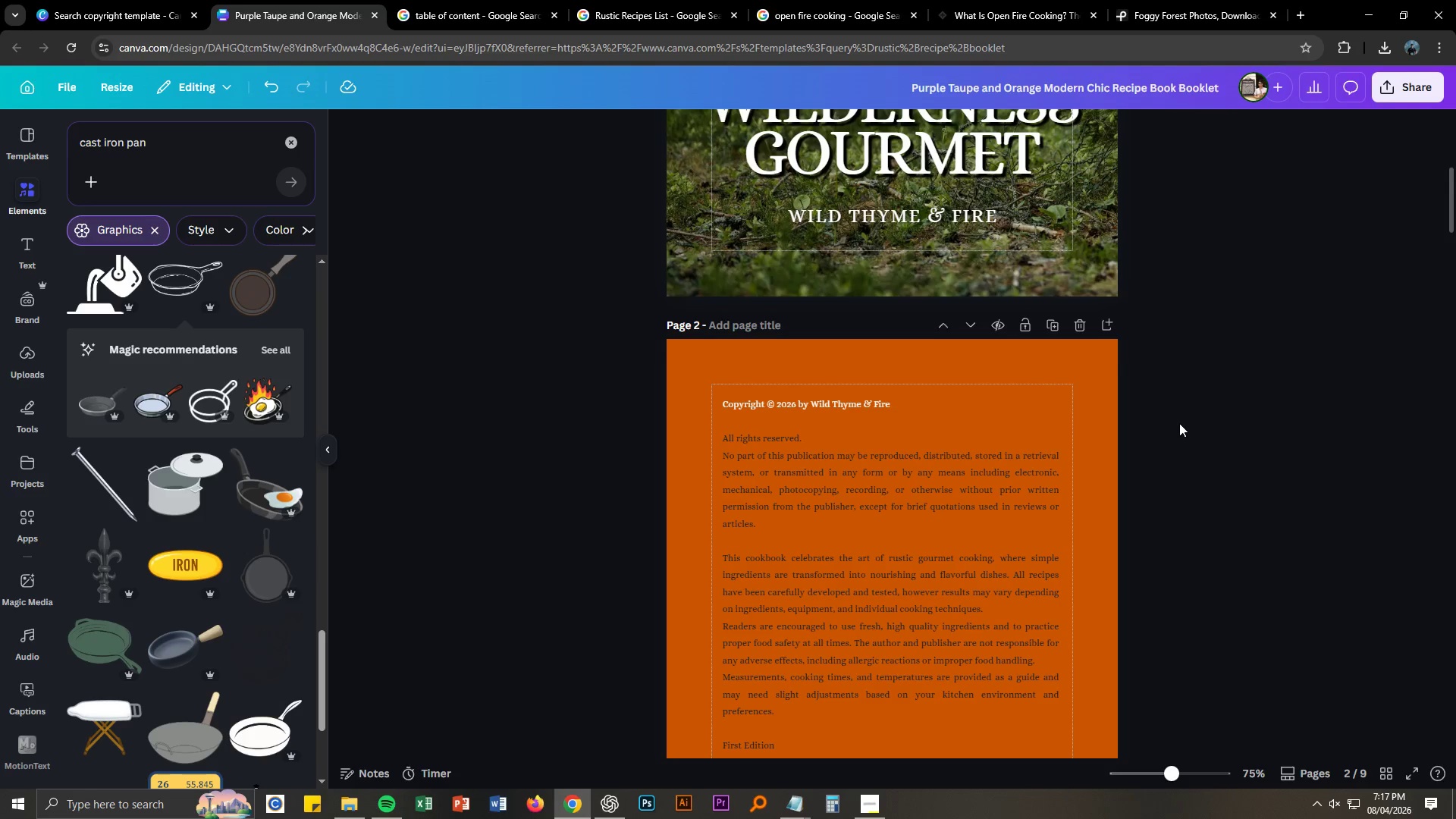 
scroll: coordinate [1164, 457], scroll_direction: down, amount: 5.0
 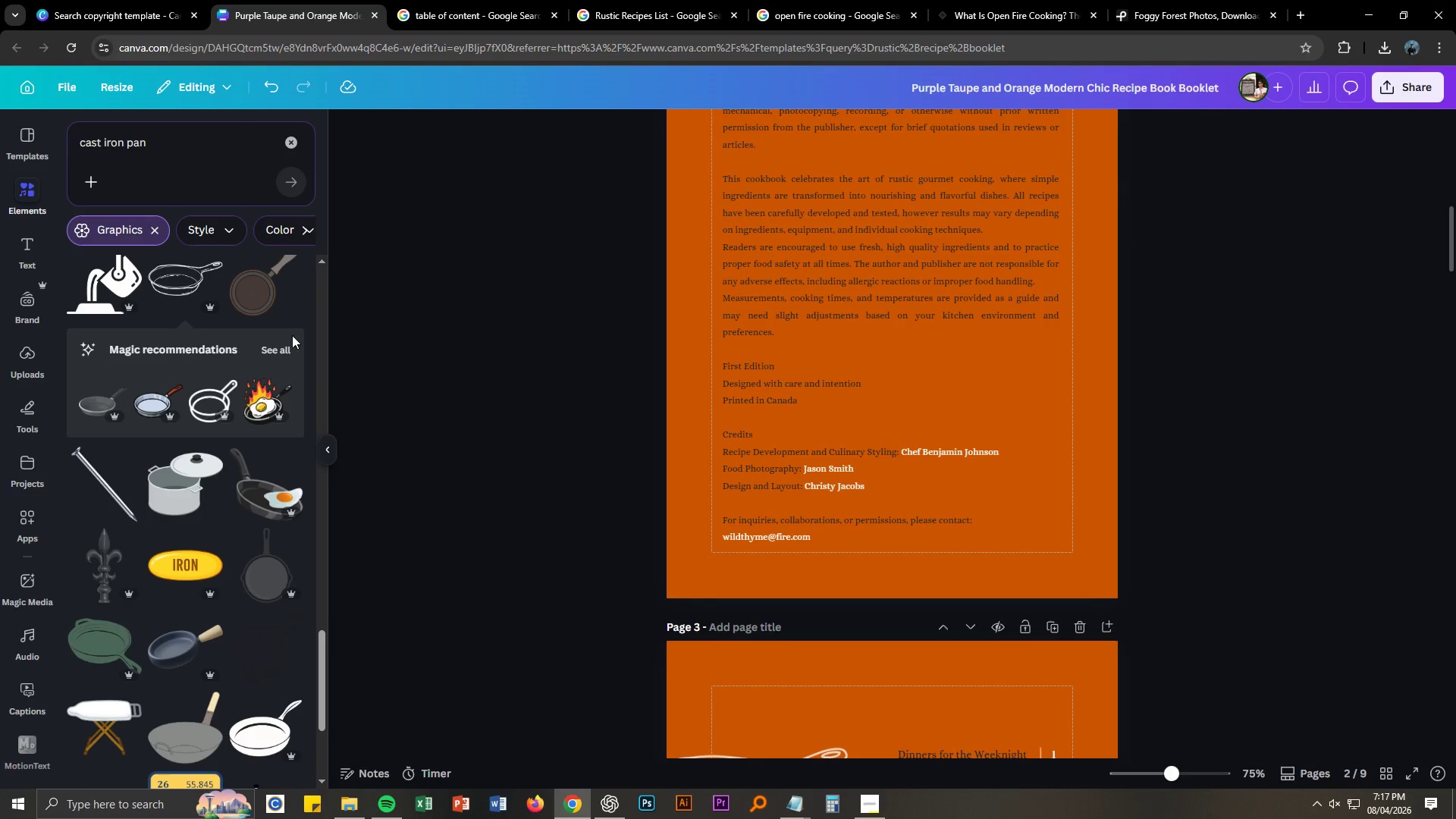 
double_click([163, 144])
 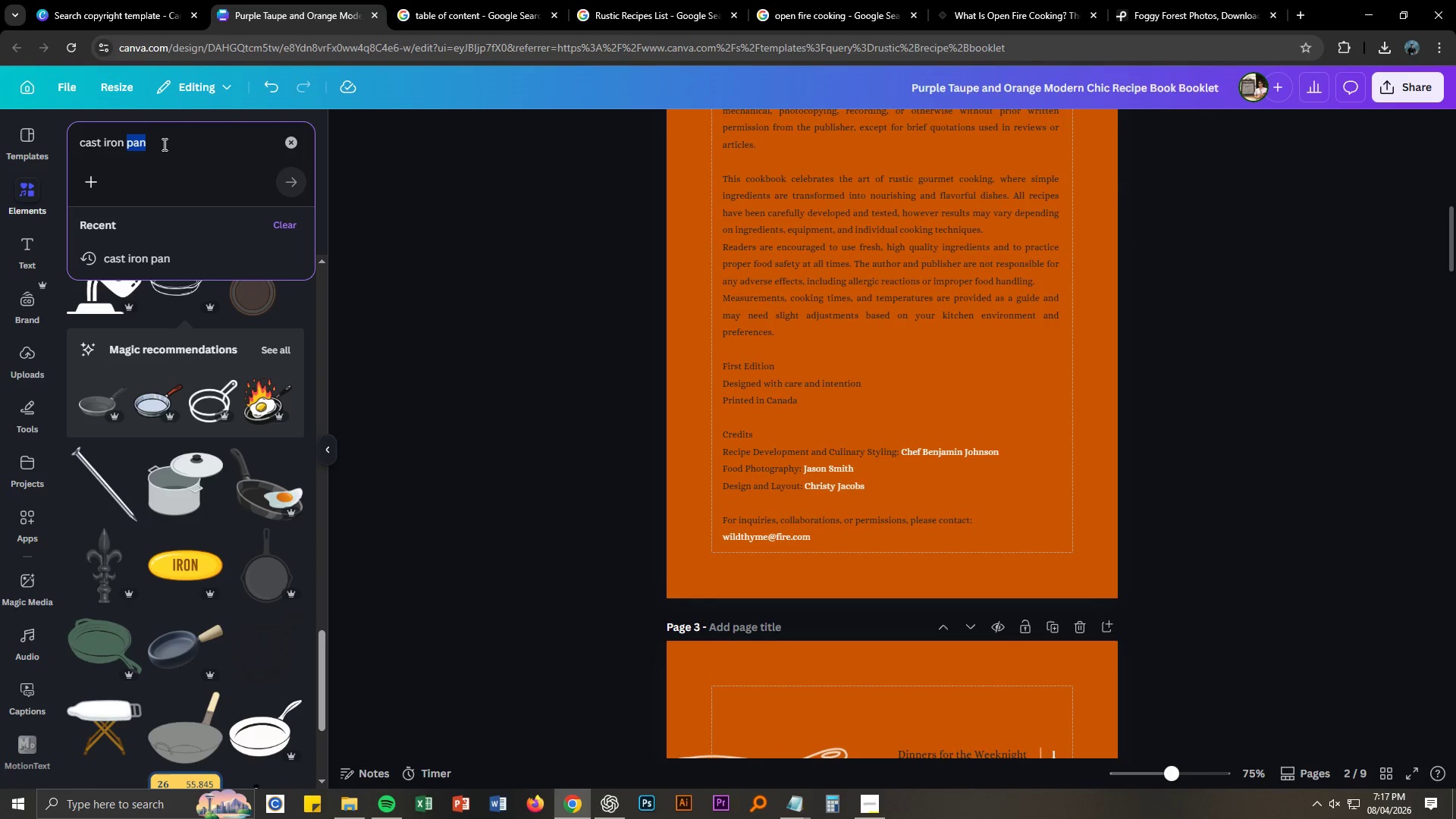 
triple_click([163, 144])